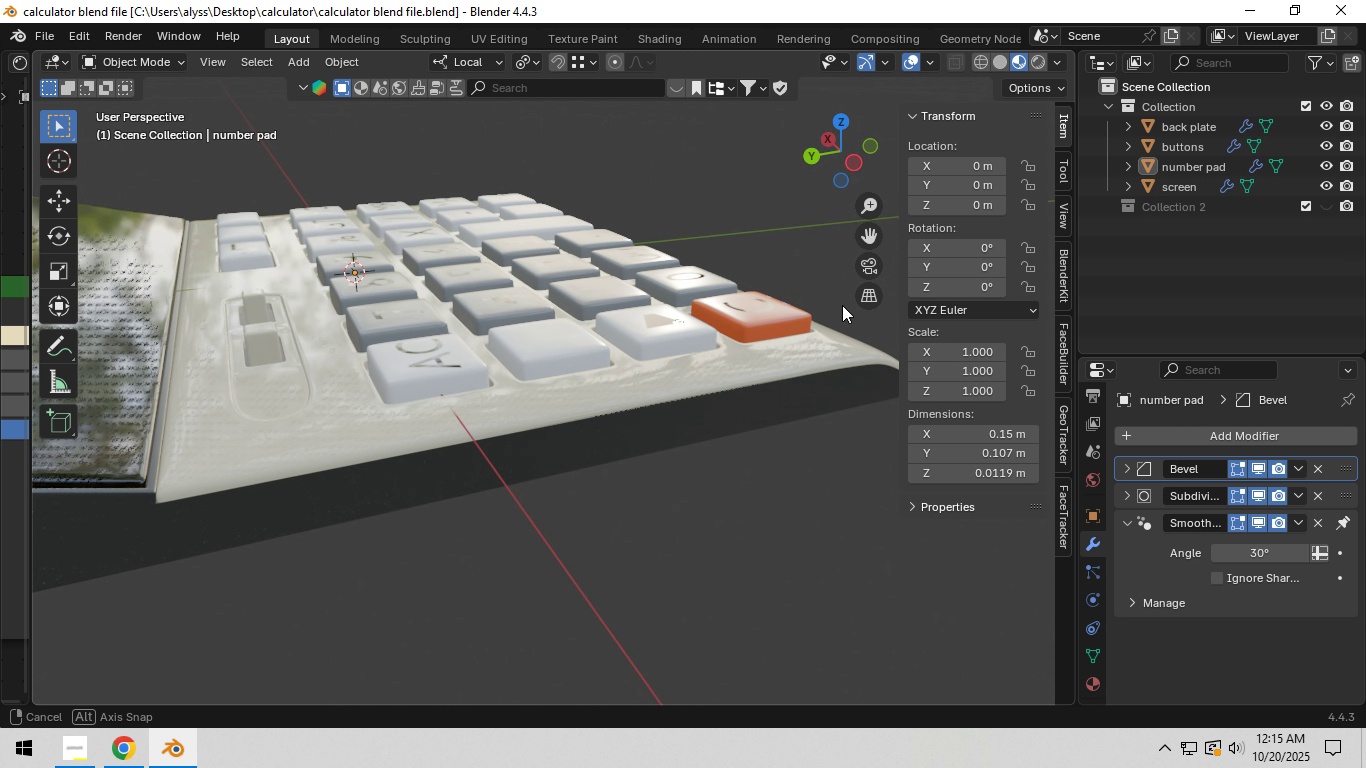 
scroll: coordinate [661, 329], scroll_direction: down, amount: 6.0
 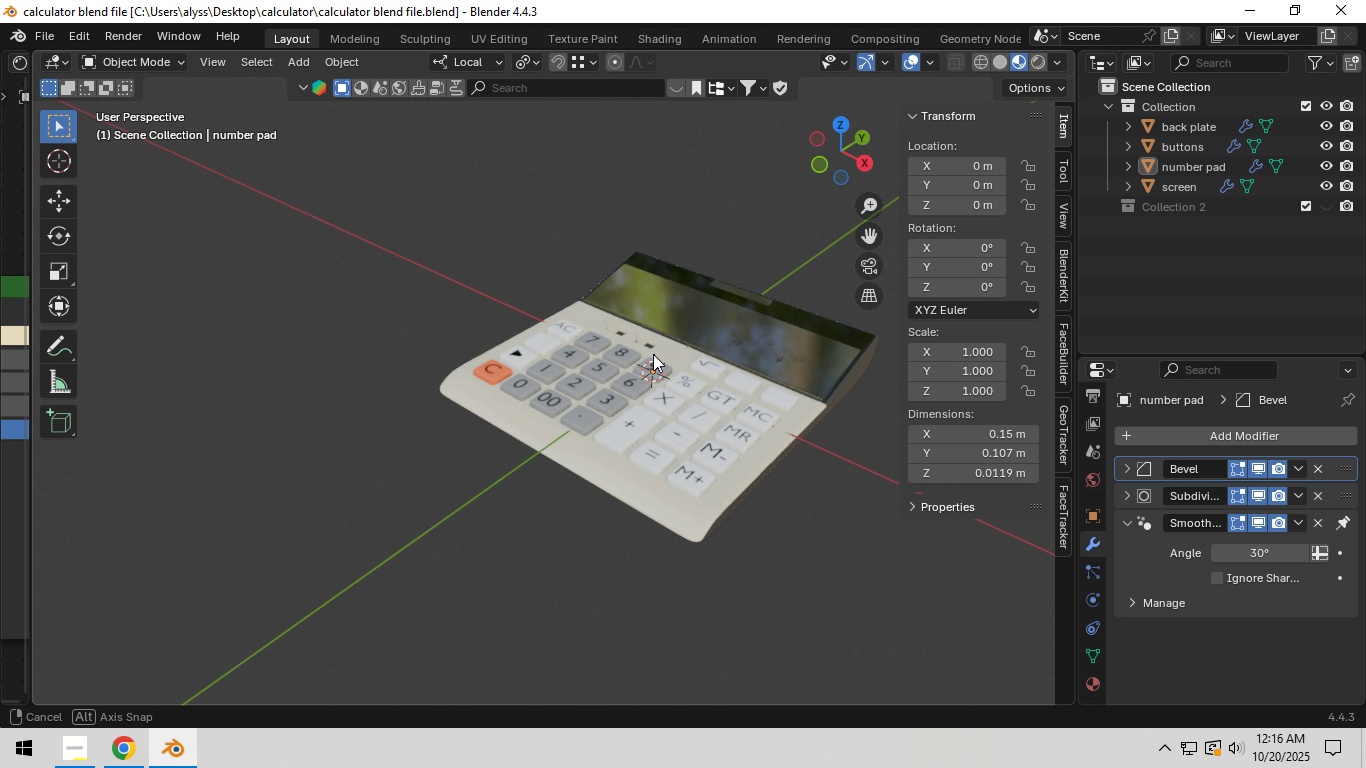 
hold_key(key=ShiftLeft, duration=0.38)
 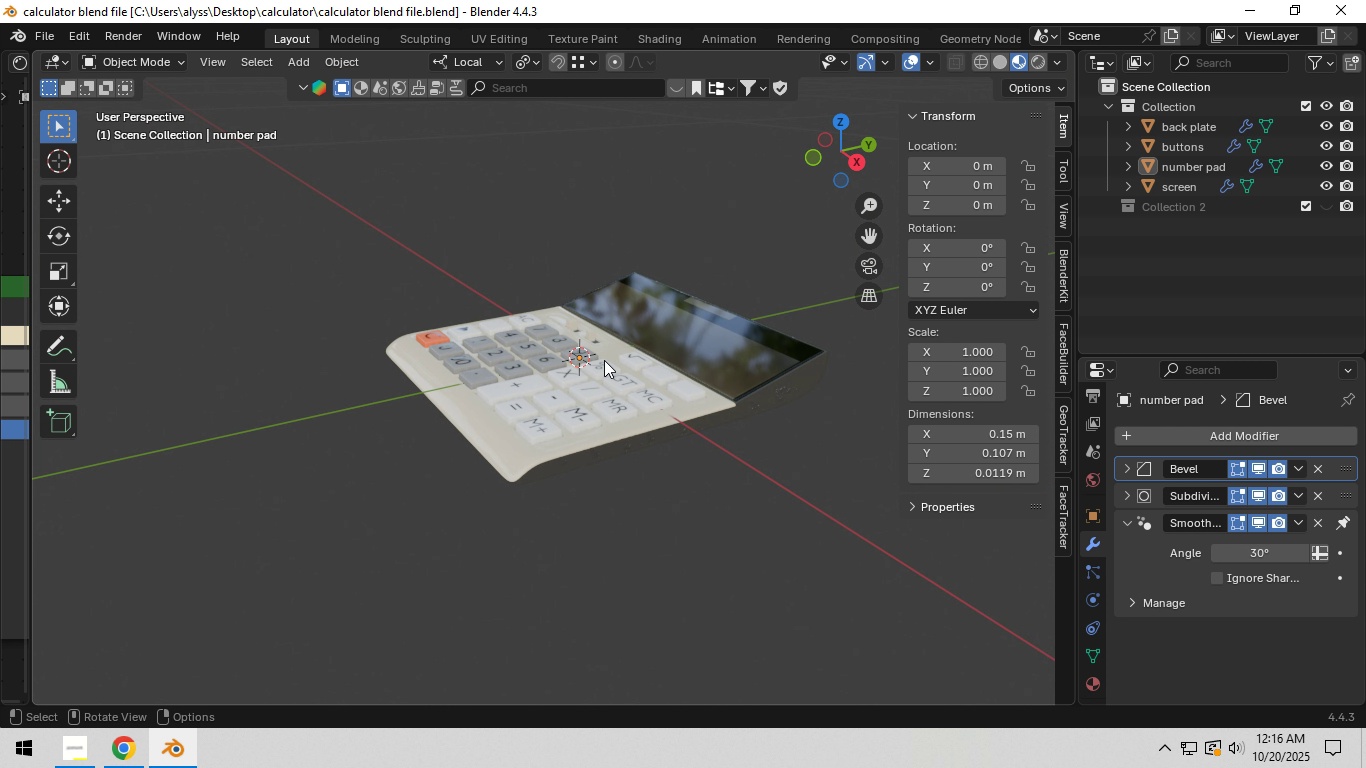 
key(Control+S)